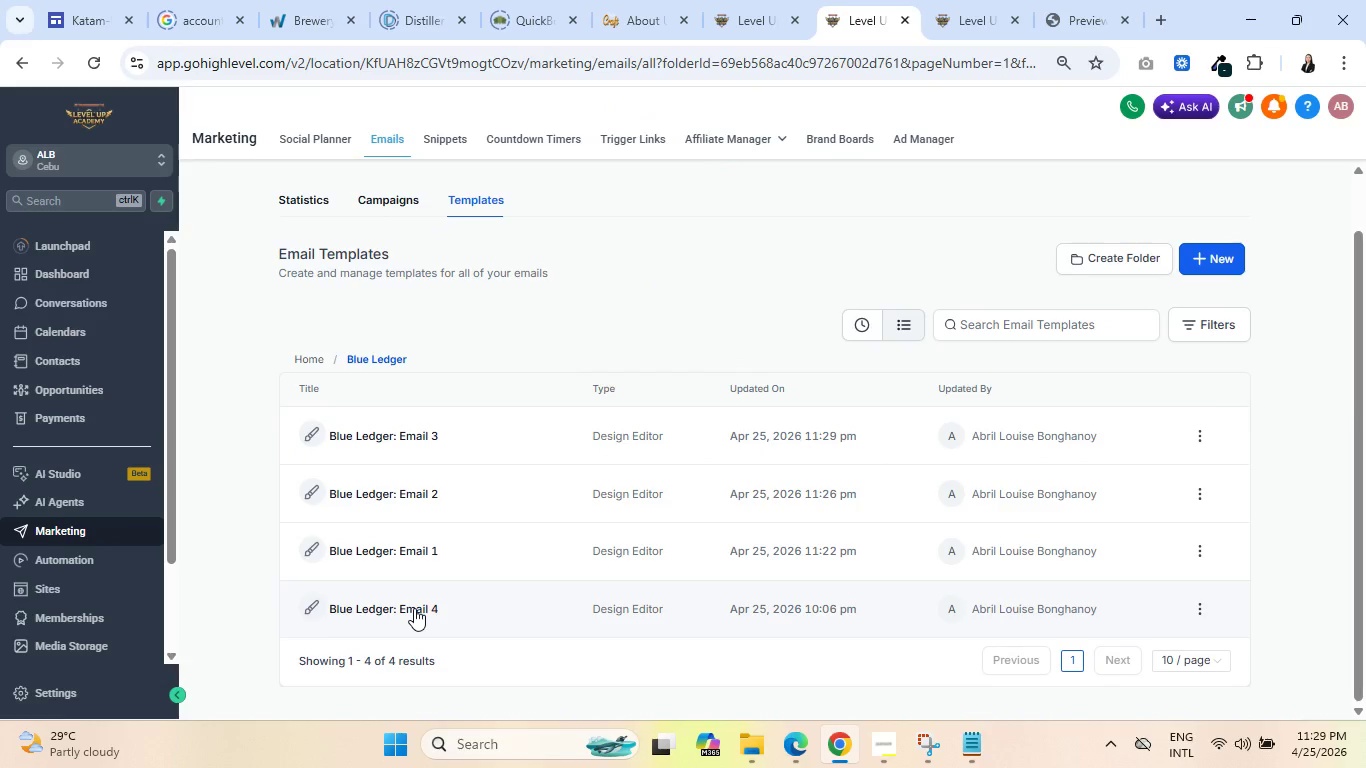 
left_click([414, 608])
 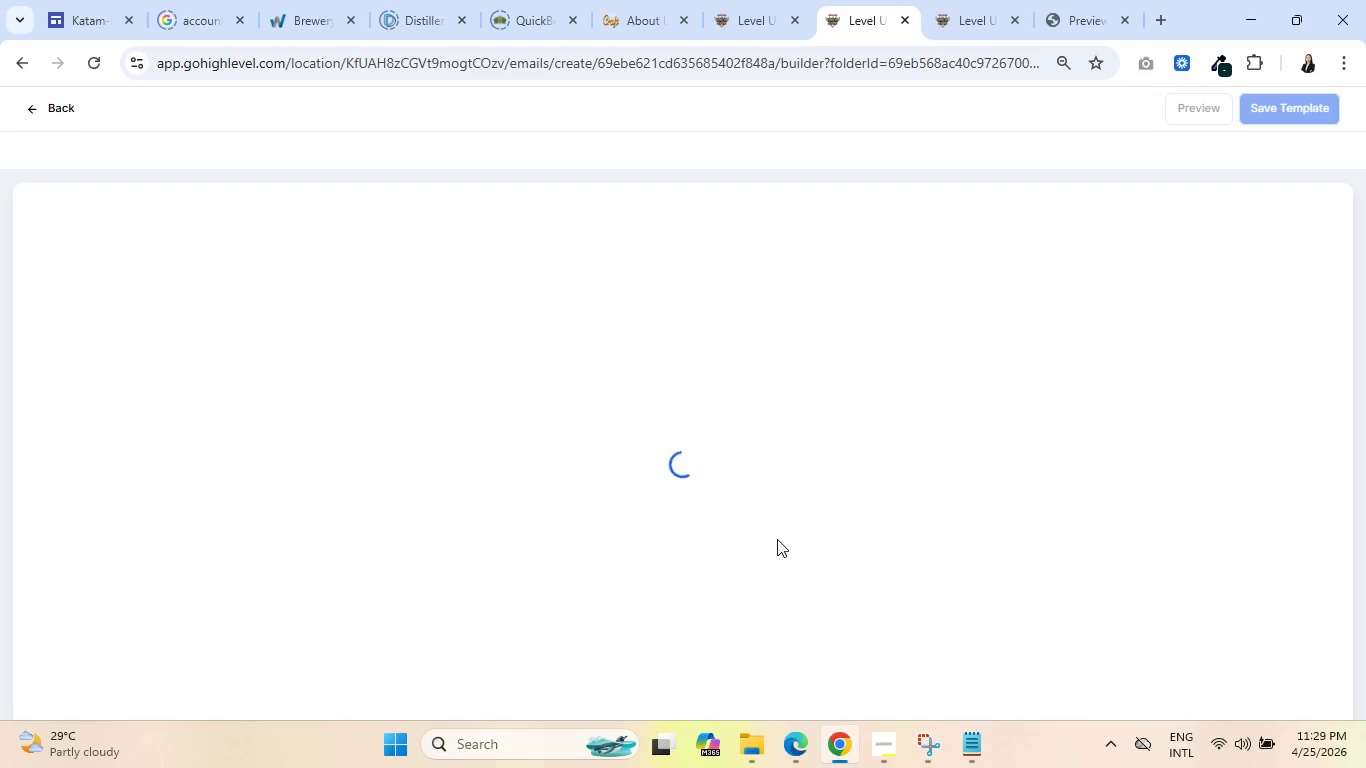 
wait(6.5)
 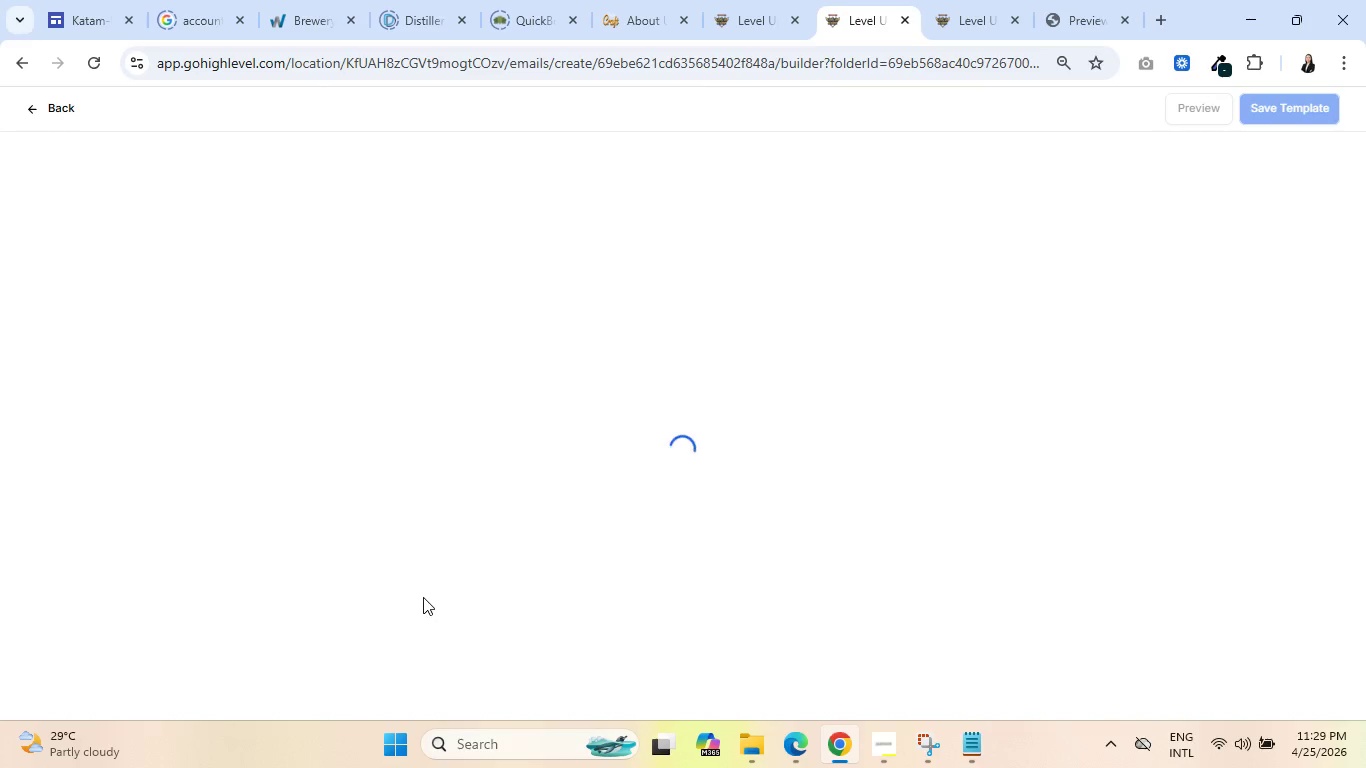 
left_click([433, 454])
 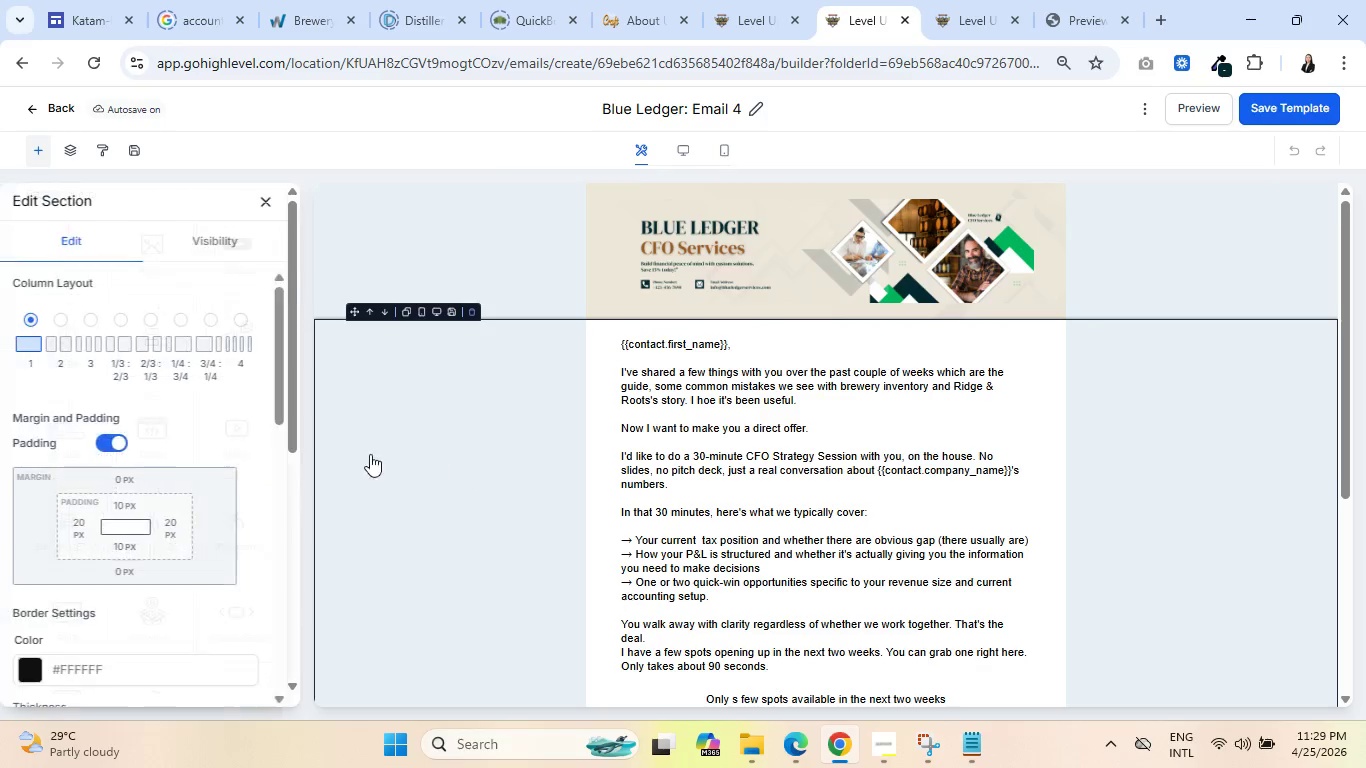 
scroll: coordinate [180, 460], scroll_direction: down, amount: 7.0
 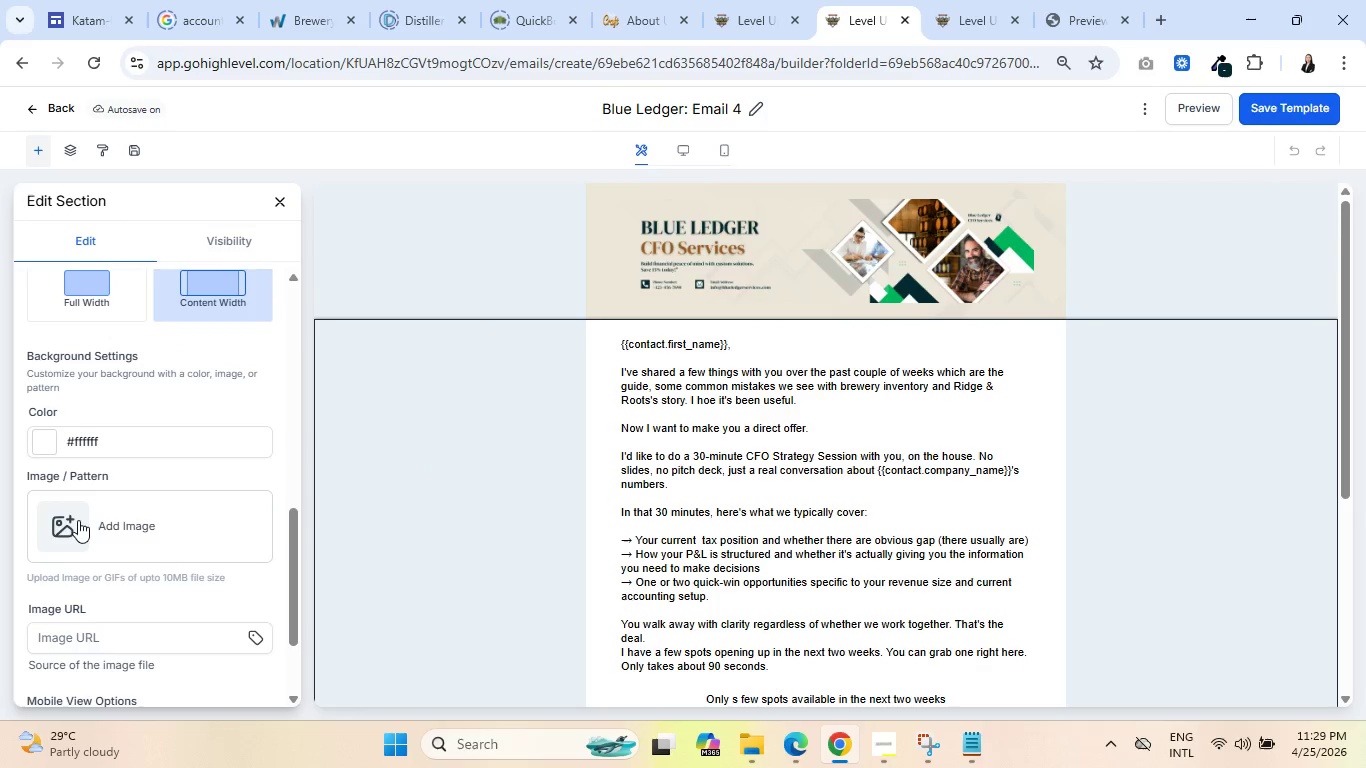 
left_click([62, 521])
 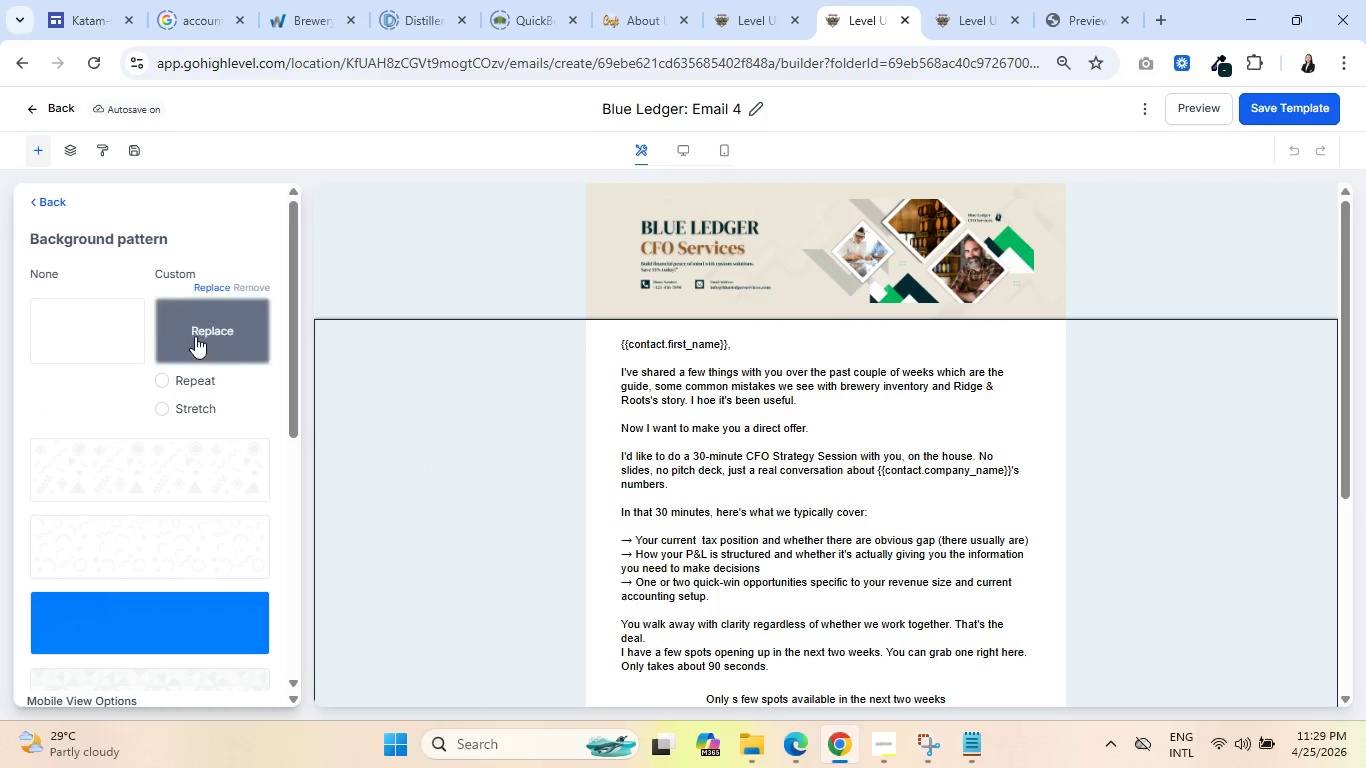 
left_click([226, 315])
 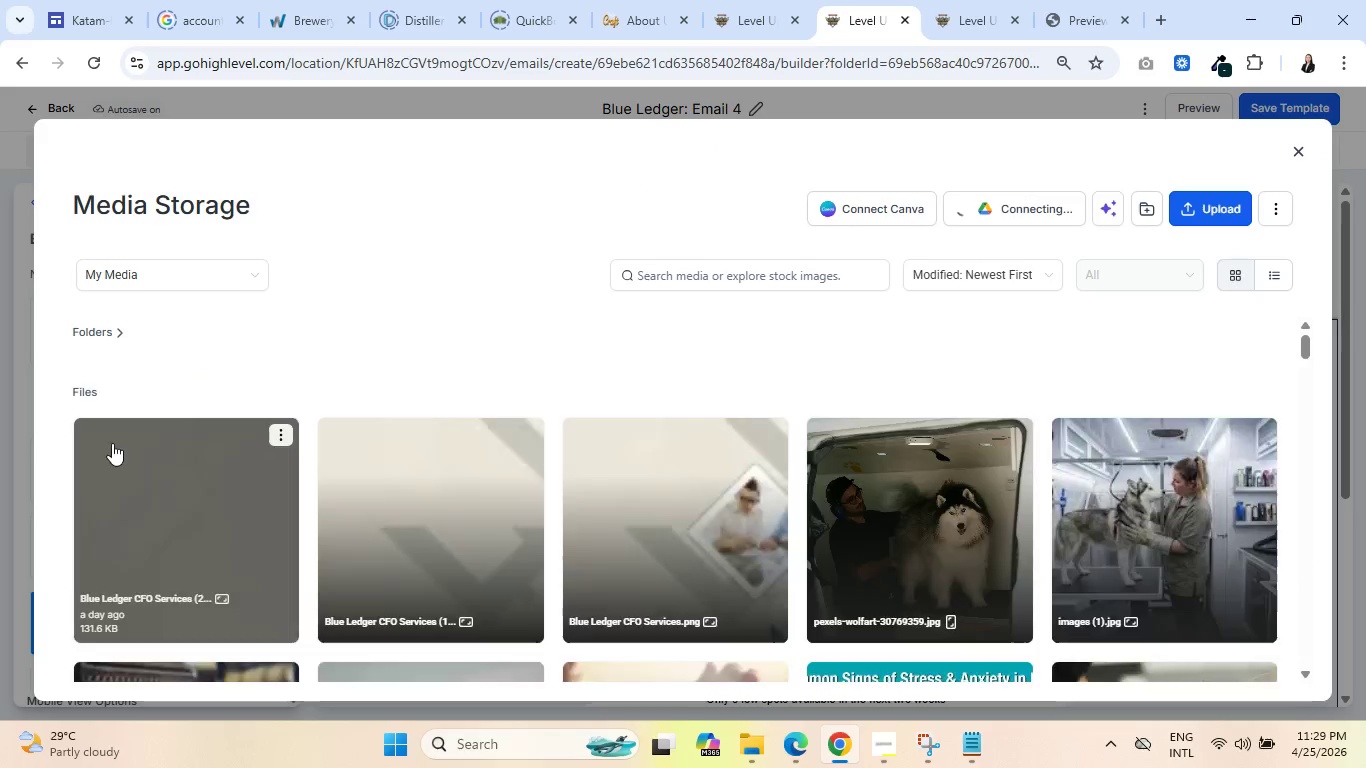 
left_click([147, 515])
 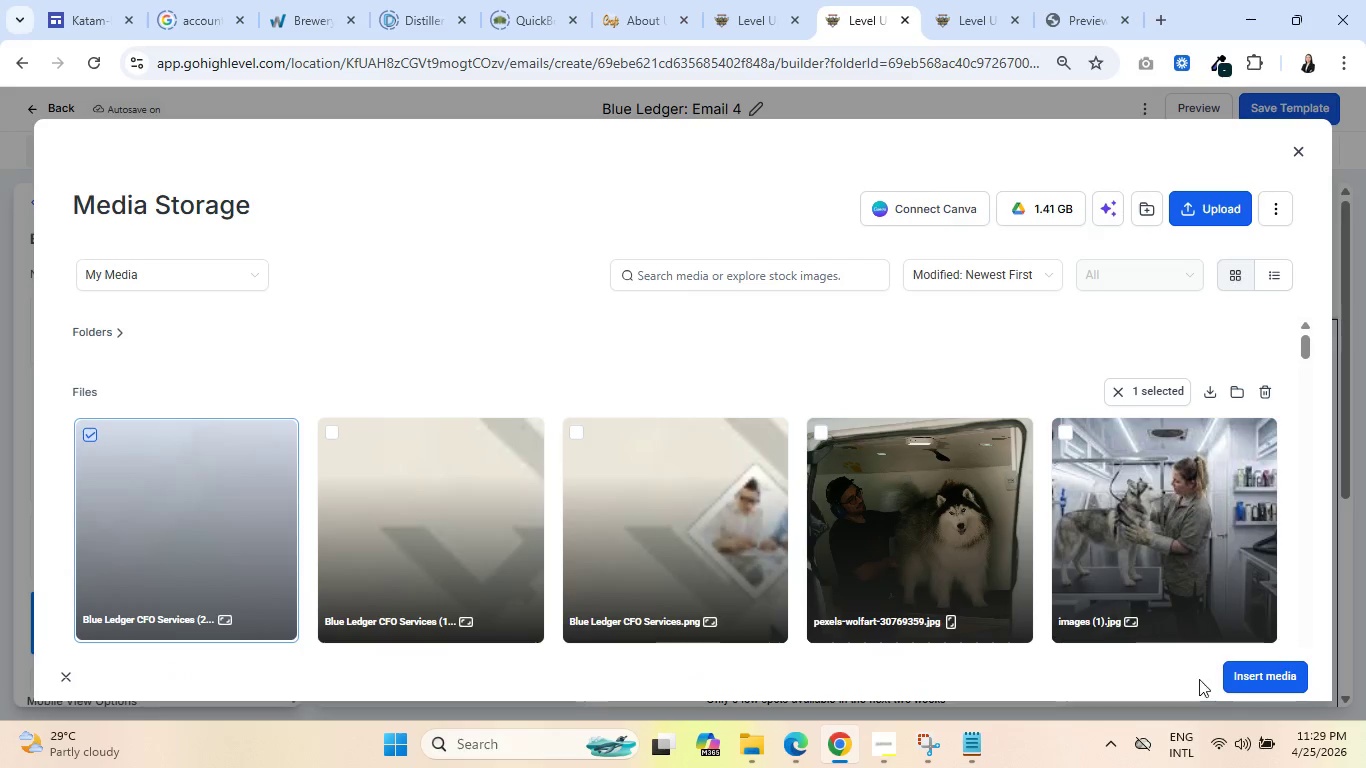 
left_click([1256, 664])
 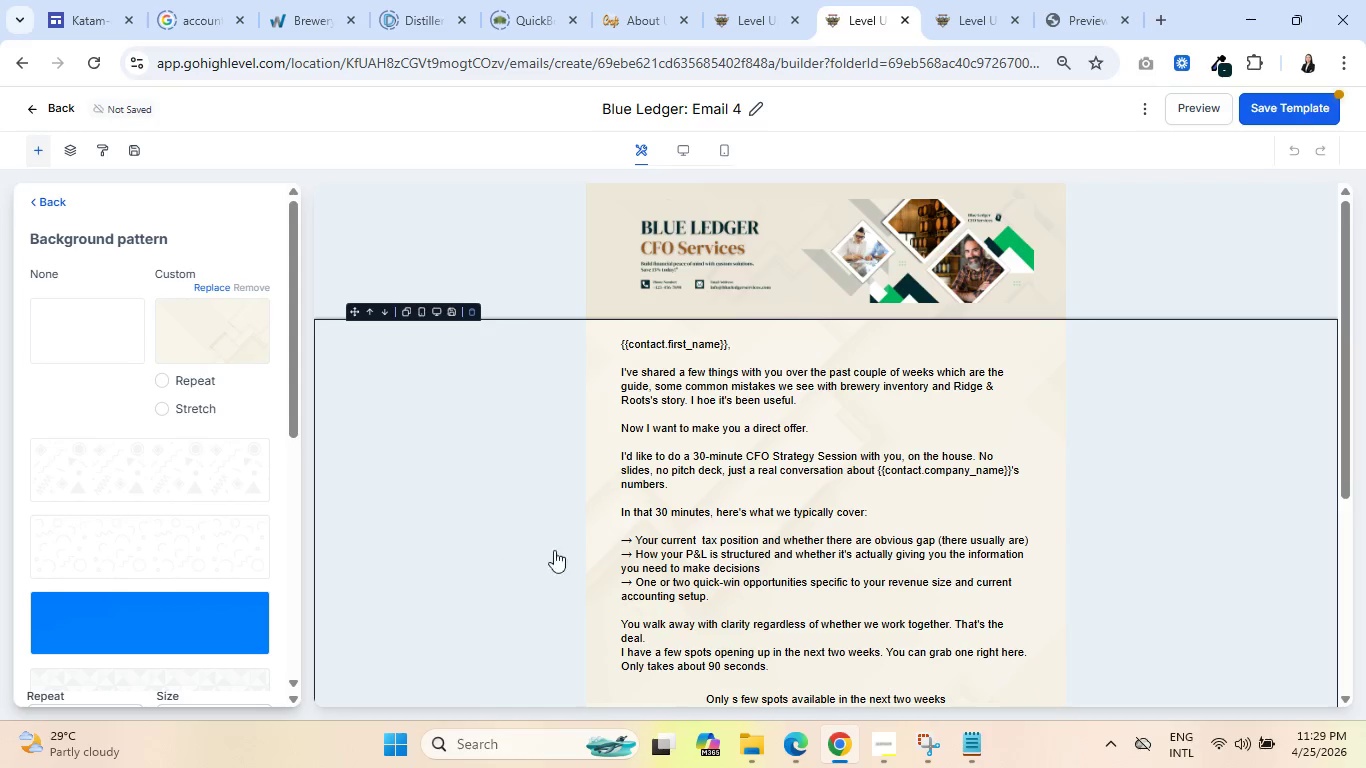 
scroll: coordinate [660, 549], scroll_direction: down, amount: 4.0
 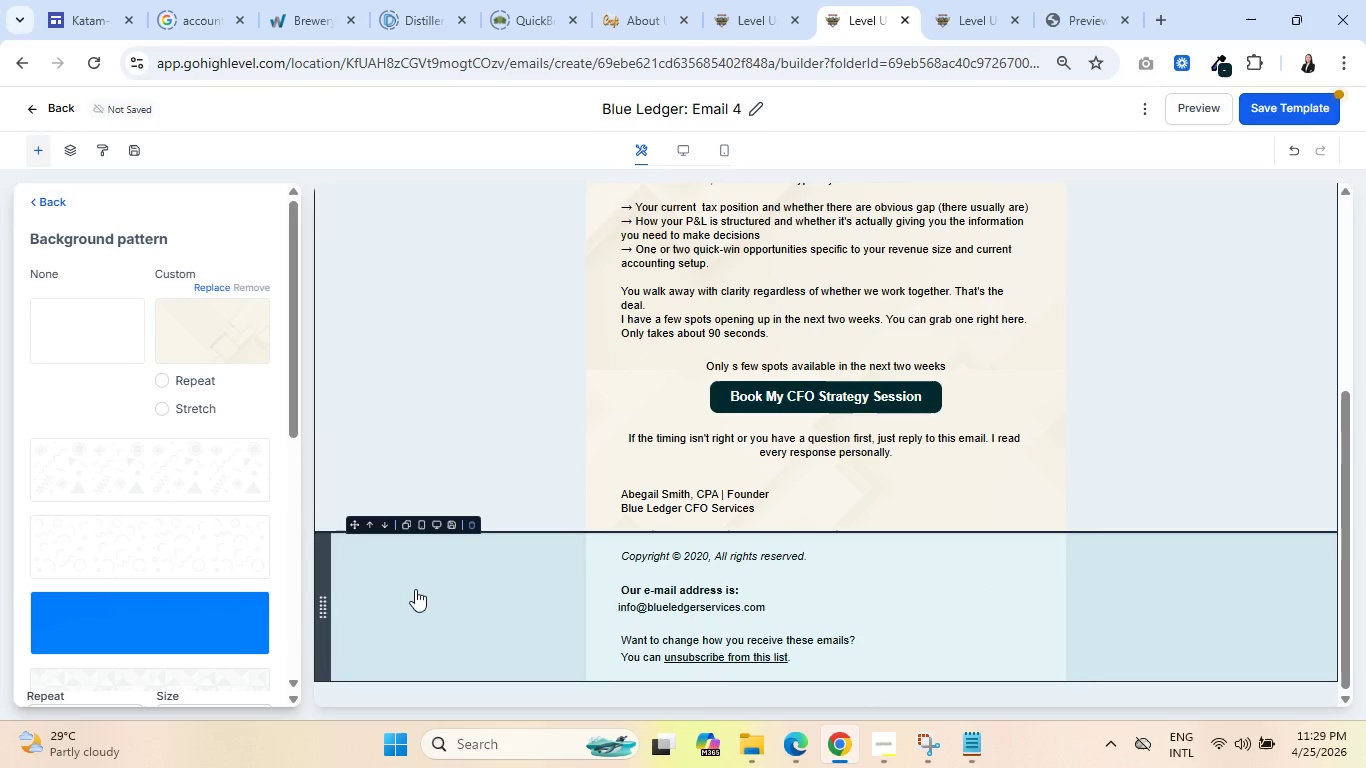 
left_click([415, 589])
 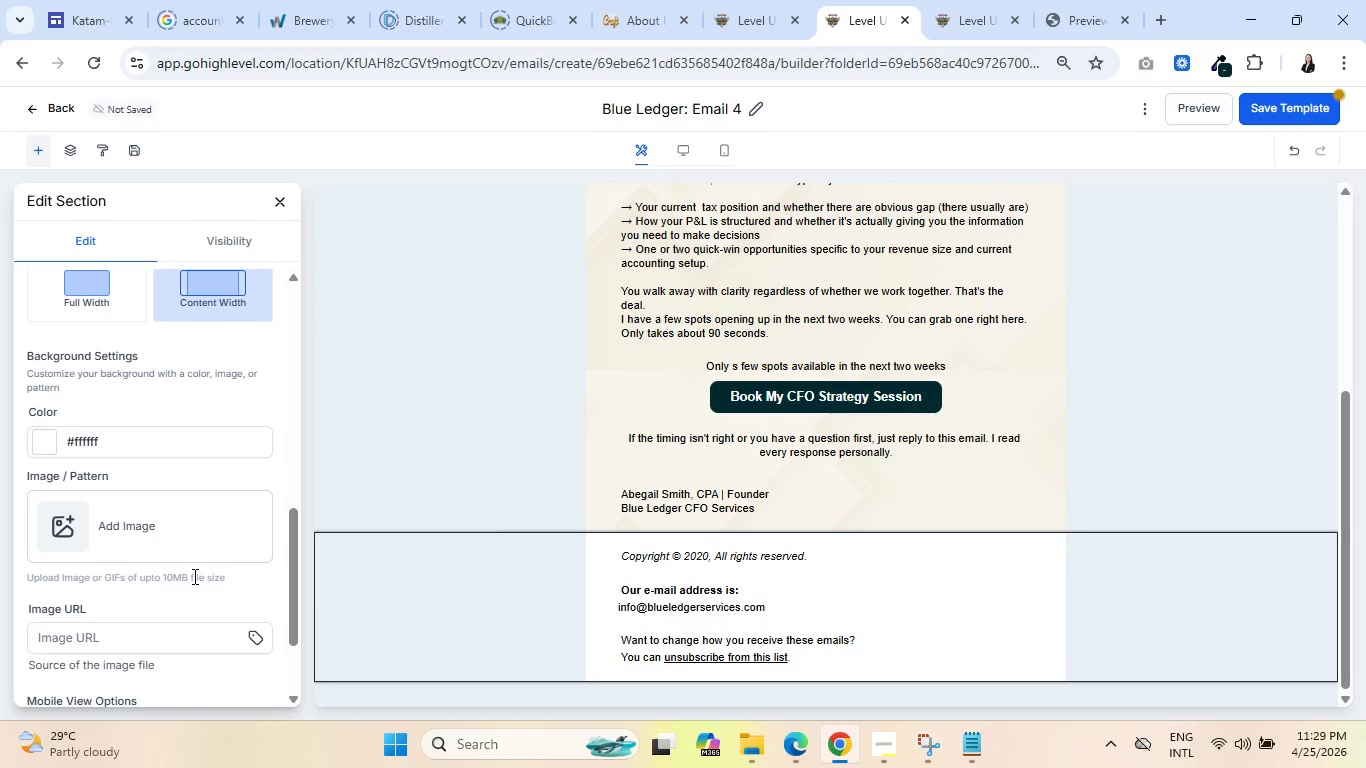 
scroll: coordinate [106, 550], scroll_direction: down, amount: 1.0
 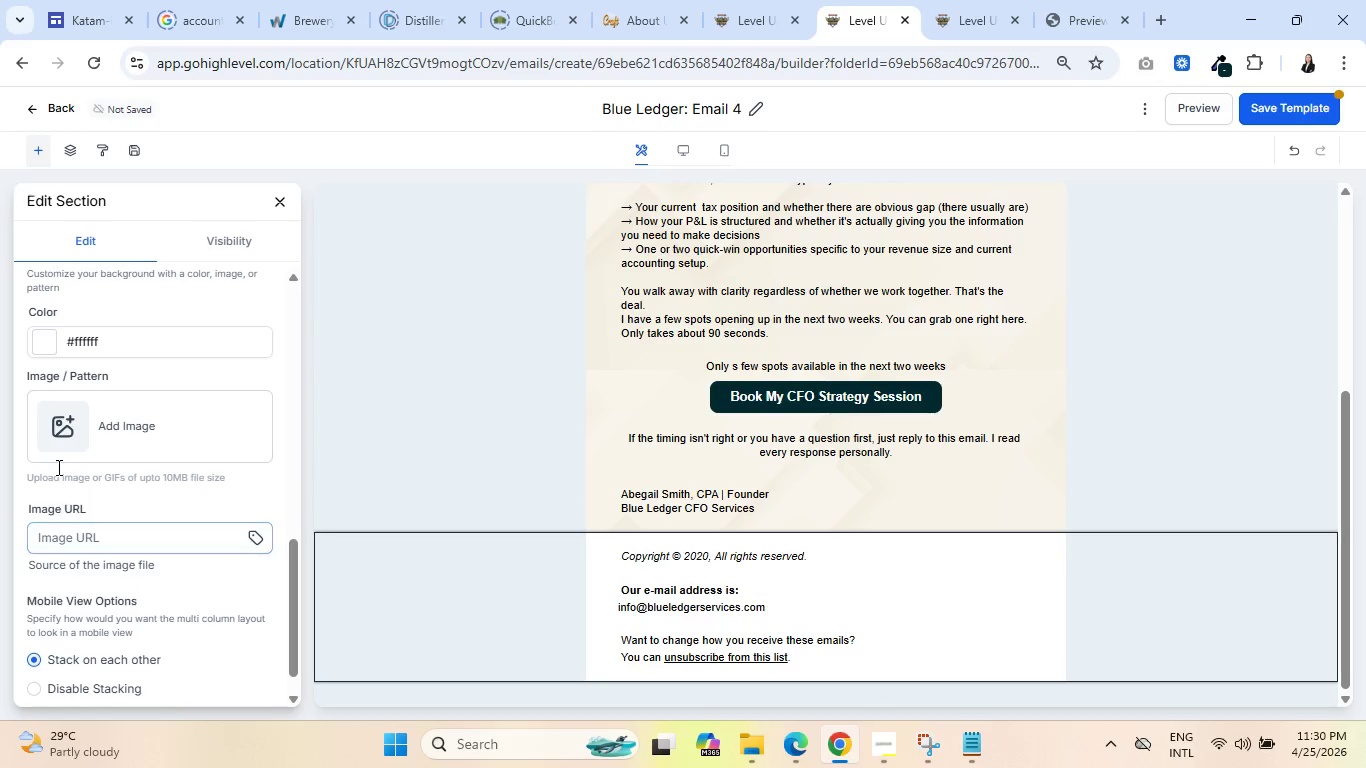 
left_click([52, 435])
 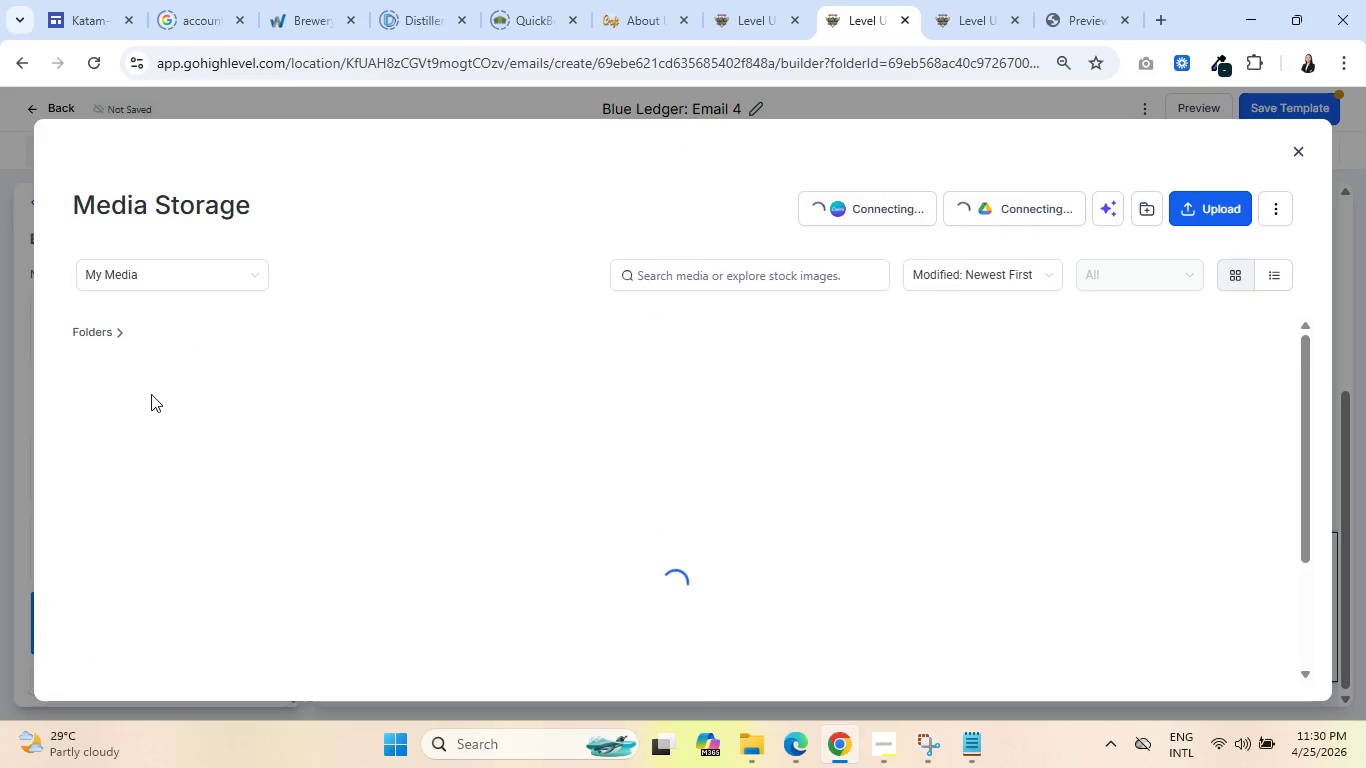 
left_click([154, 512])
 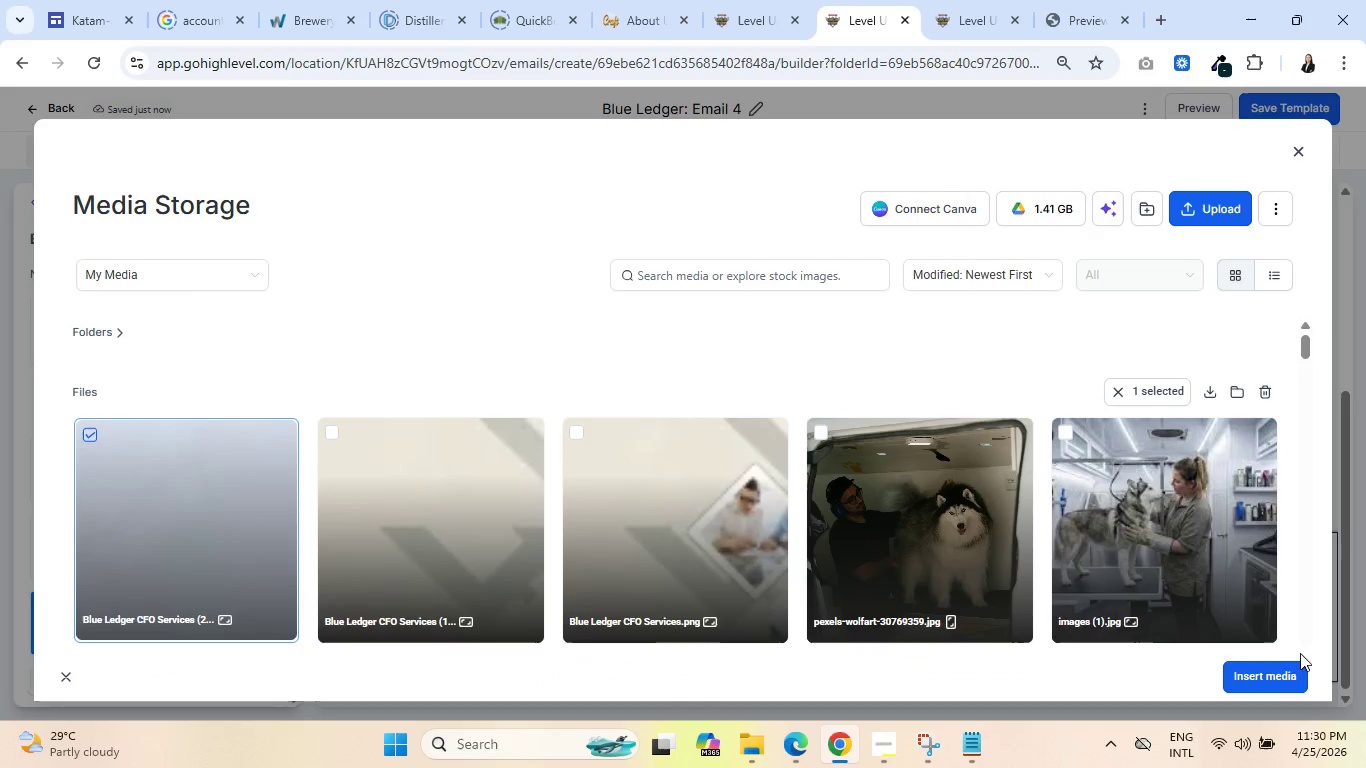 
left_click([1282, 681])
 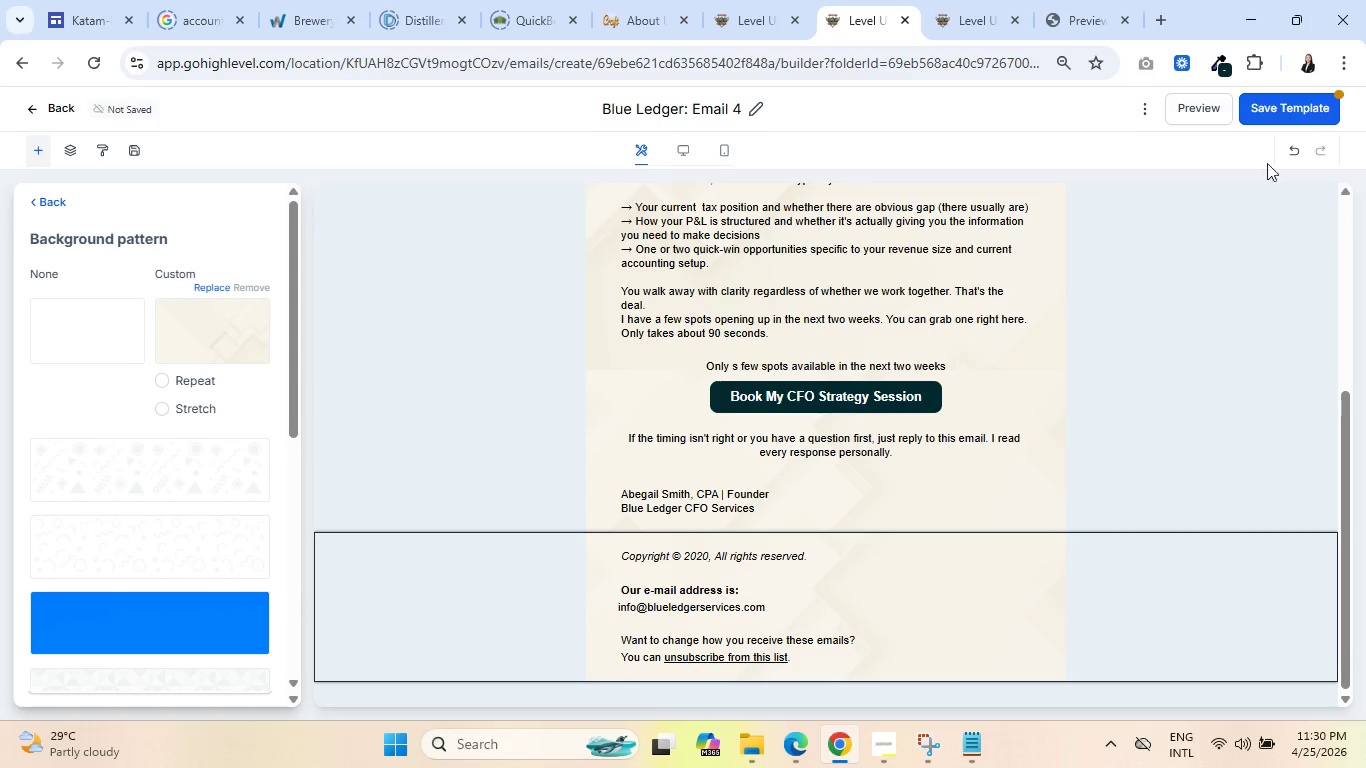 
left_click([1261, 109])
 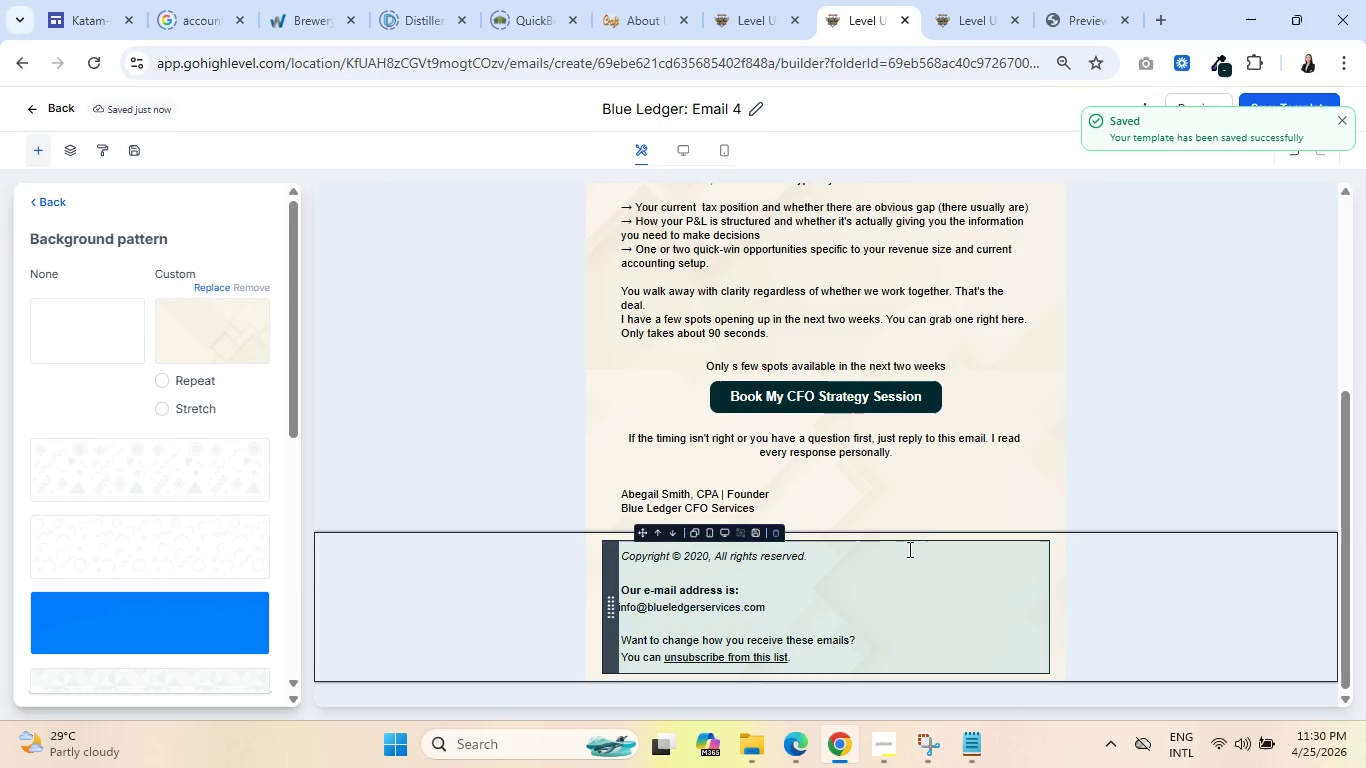 
scroll: coordinate [1039, 493], scroll_direction: up, amount: 6.0
 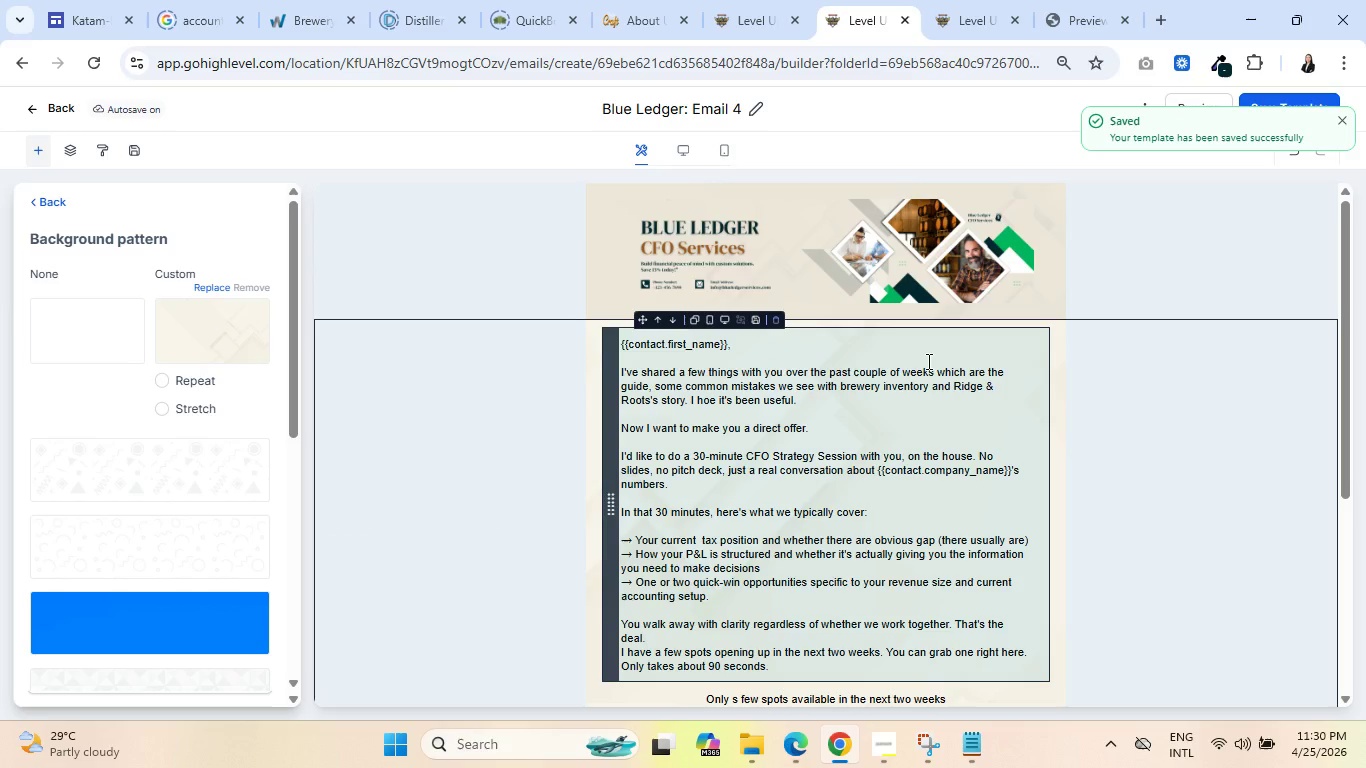 
scroll: coordinate [1072, 314], scroll_direction: down, amount: 1.0
 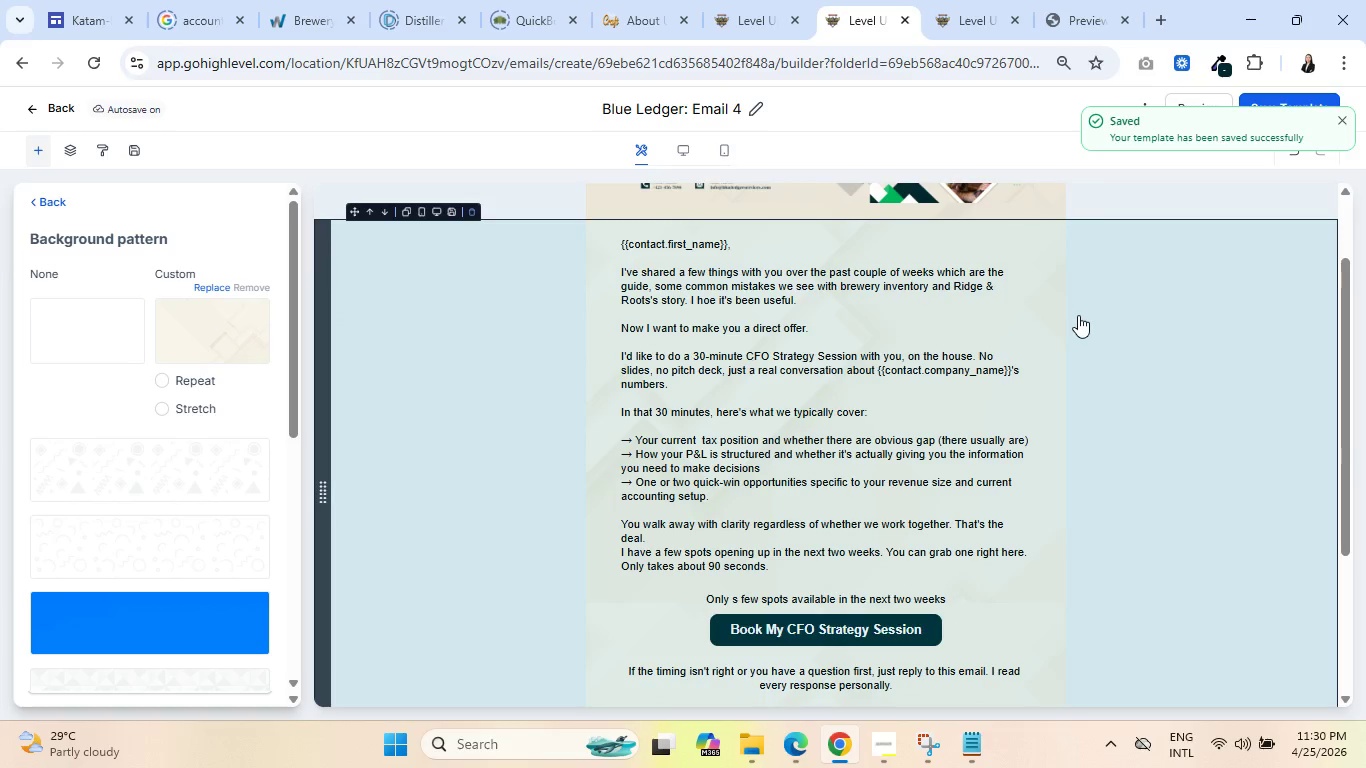 
scroll: coordinate [1078, 314], scroll_direction: up, amount: 4.0
 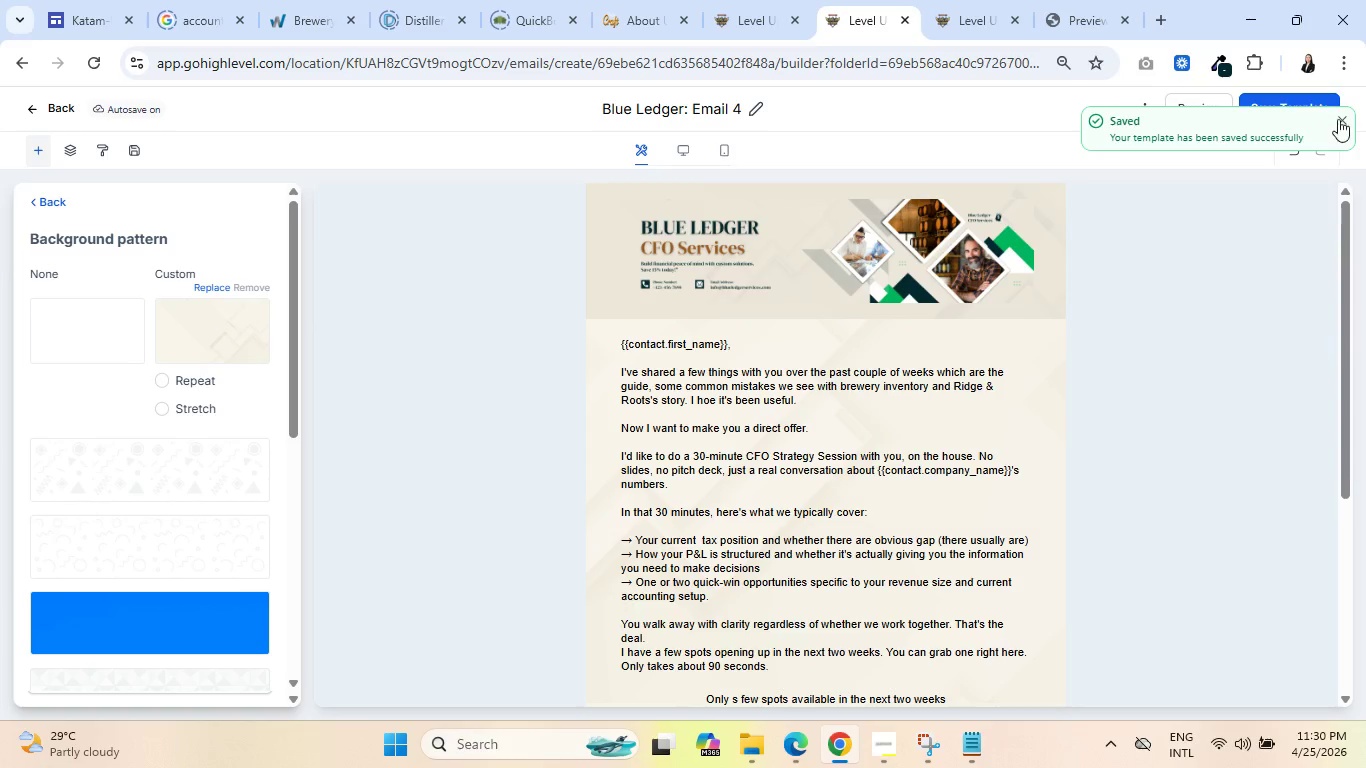 
left_click([1344, 120])
 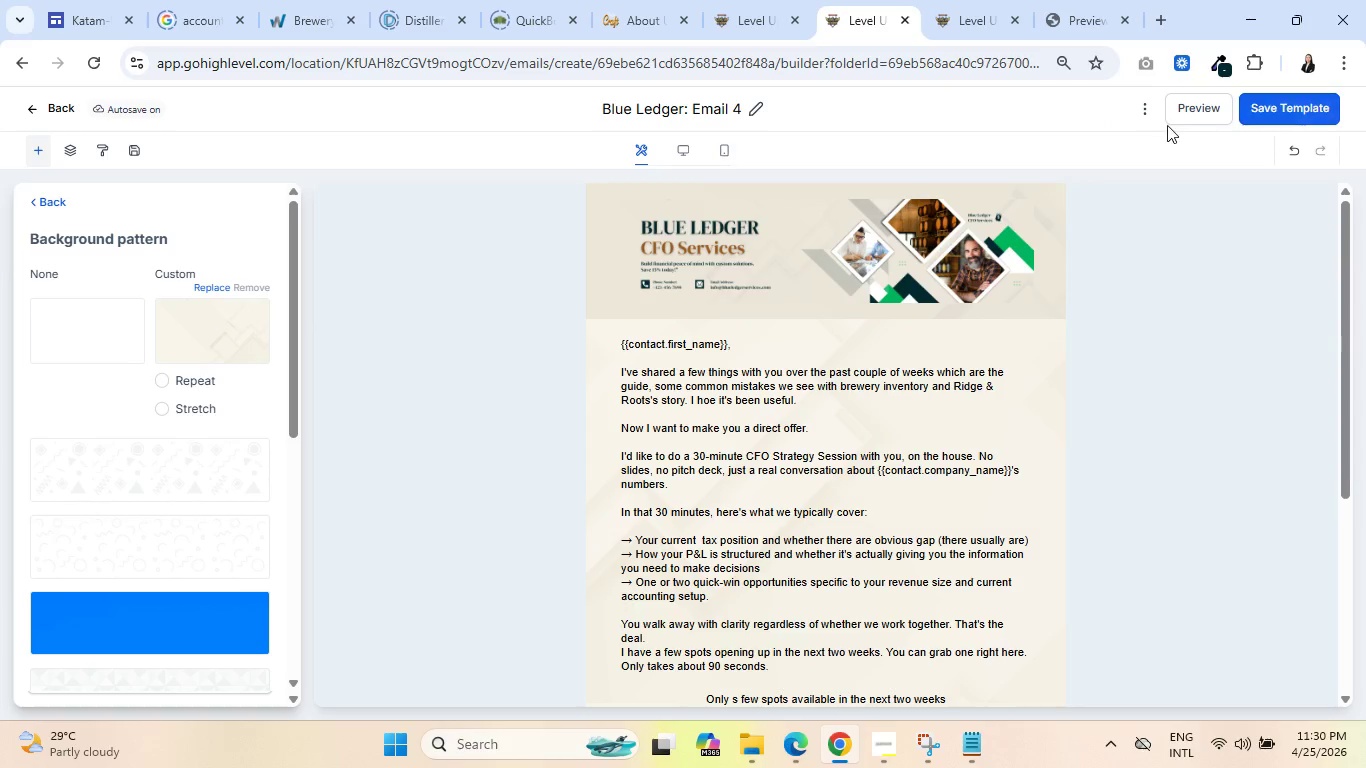 
left_click([1178, 111])
 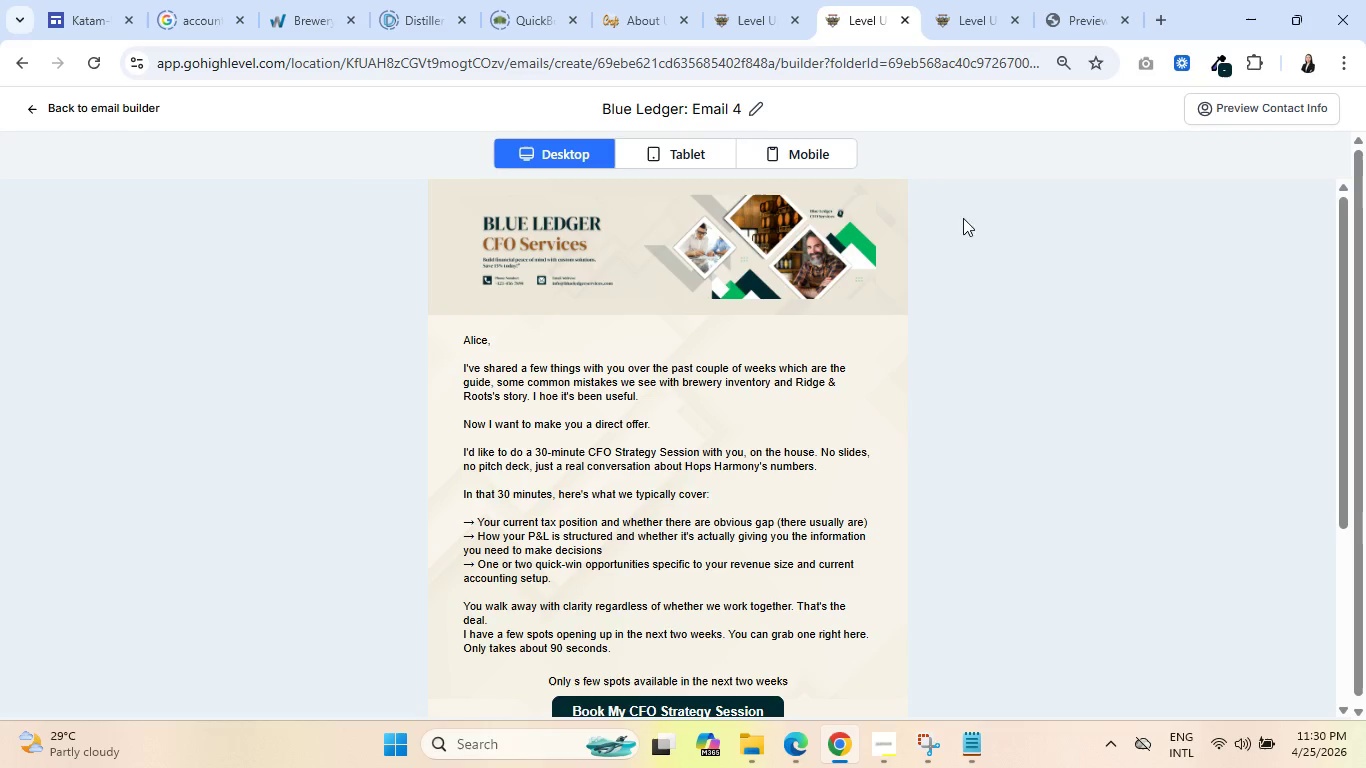 
scroll: coordinate [801, 368], scroll_direction: down, amount: 3.0
 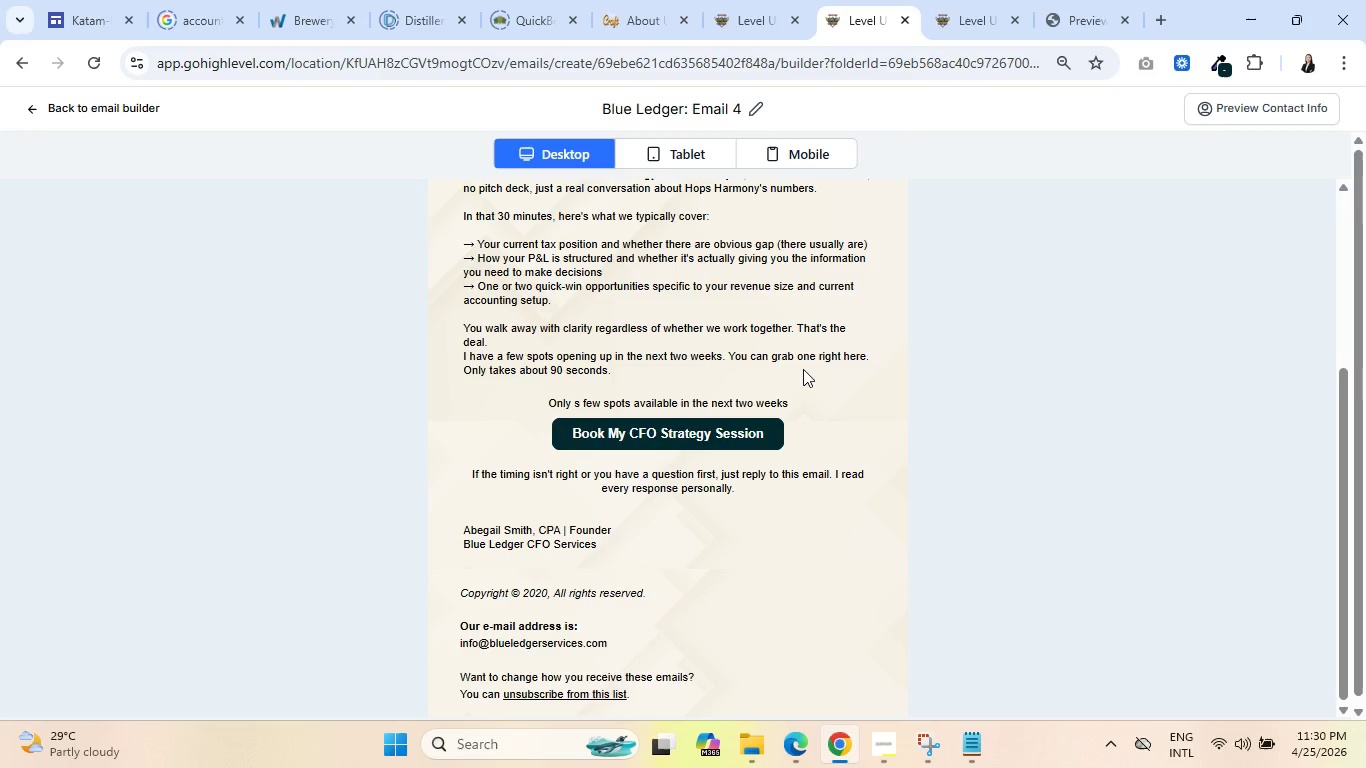 
scroll: coordinate [872, 344], scroll_direction: up, amount: 4.0
 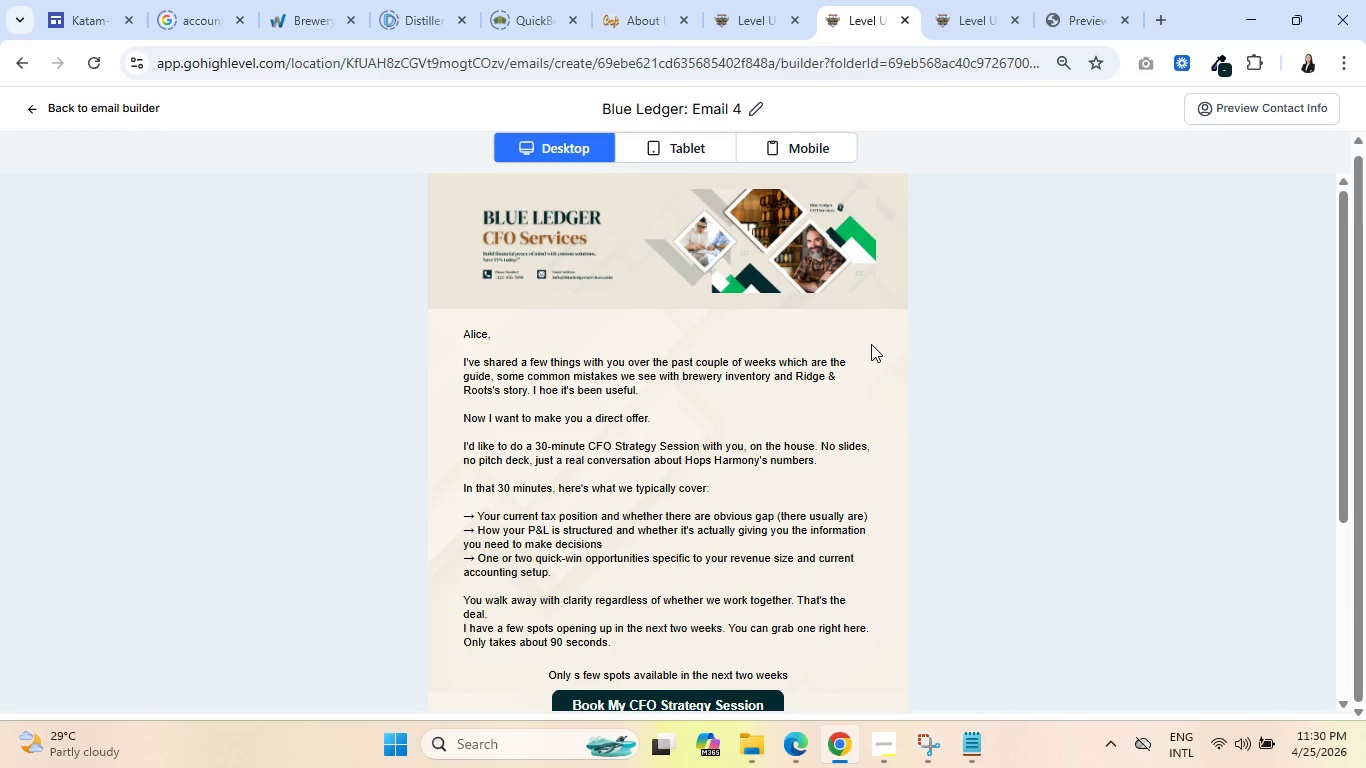 
scroll: coordinate [712, 377], scroll_direction: down, amount: 7.0
 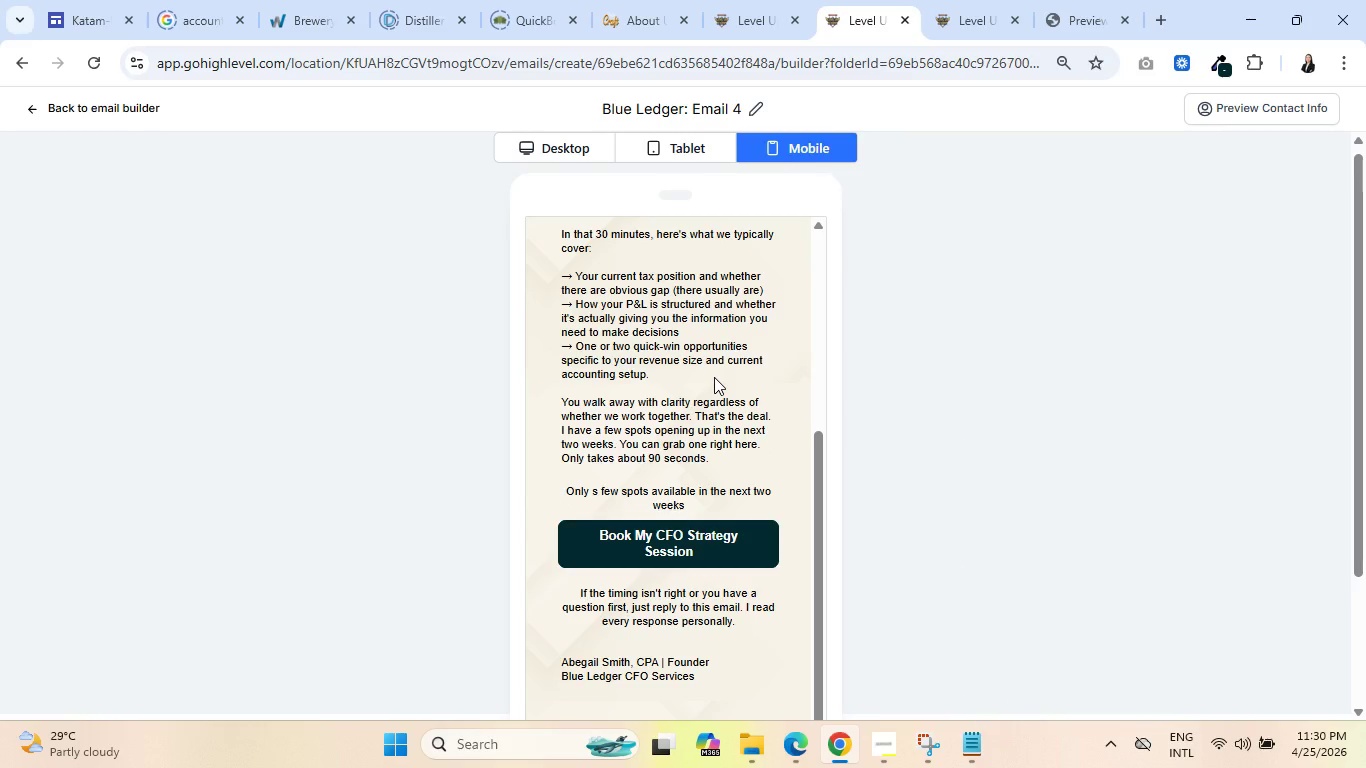 
scroll: coordinate [715, 377], scroll_direction: up, amount: 6.0
 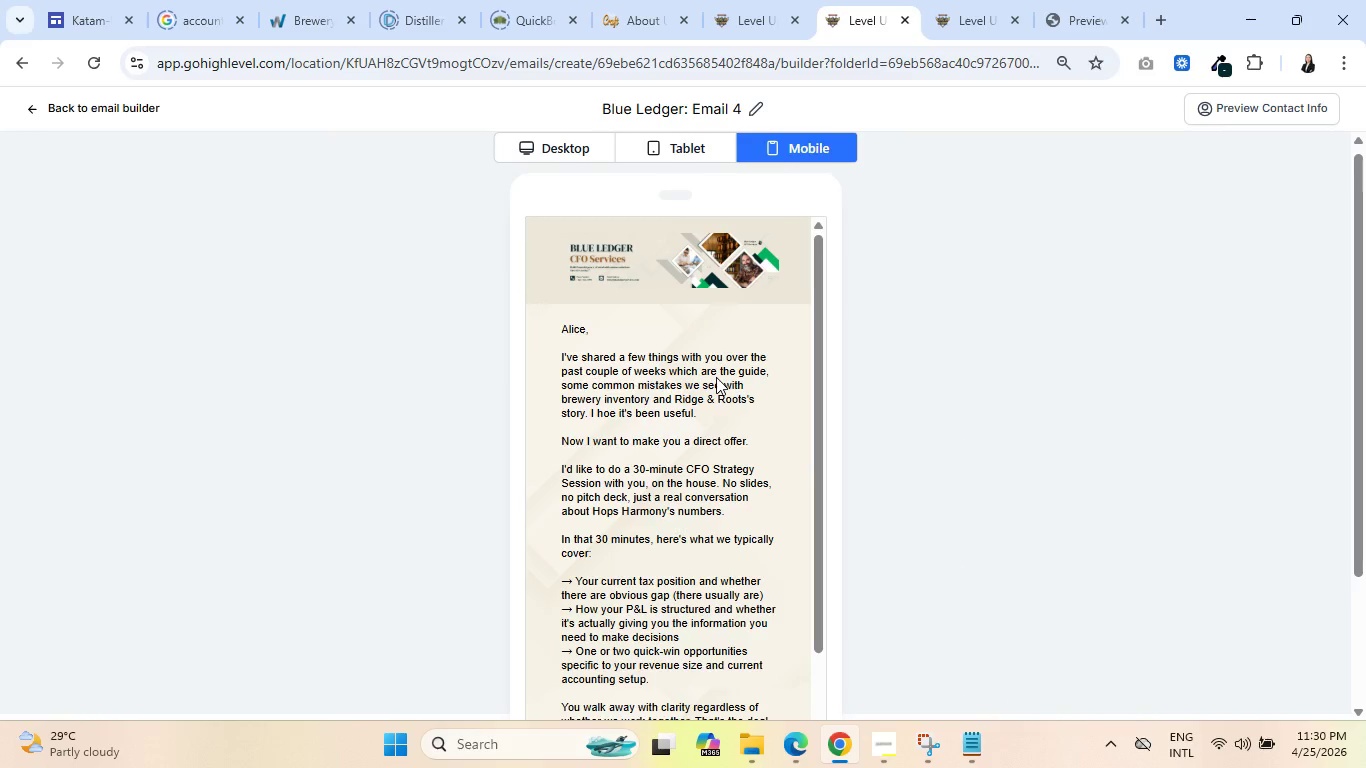 
scroll: coordinate [716, 377], scroll_direction: down, amount: 7.0
 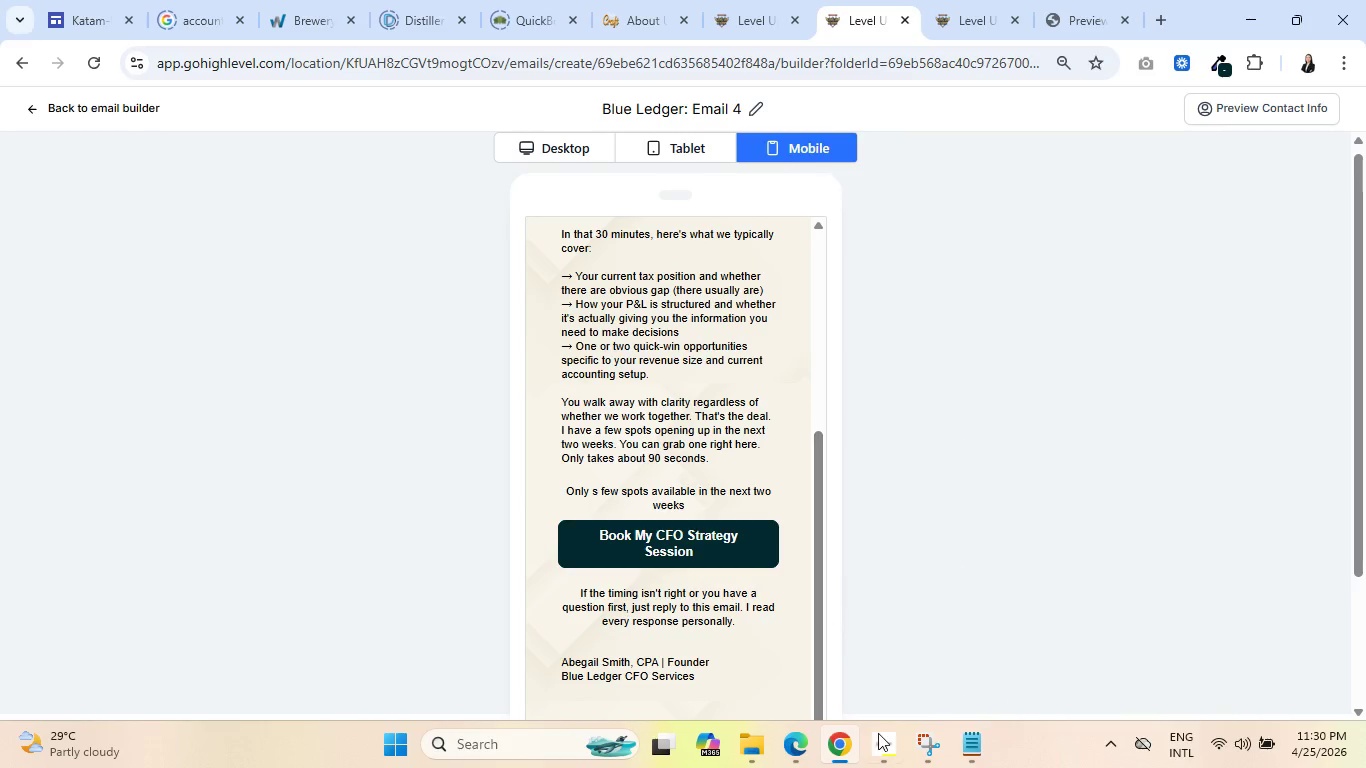 
left_click([884, 748])